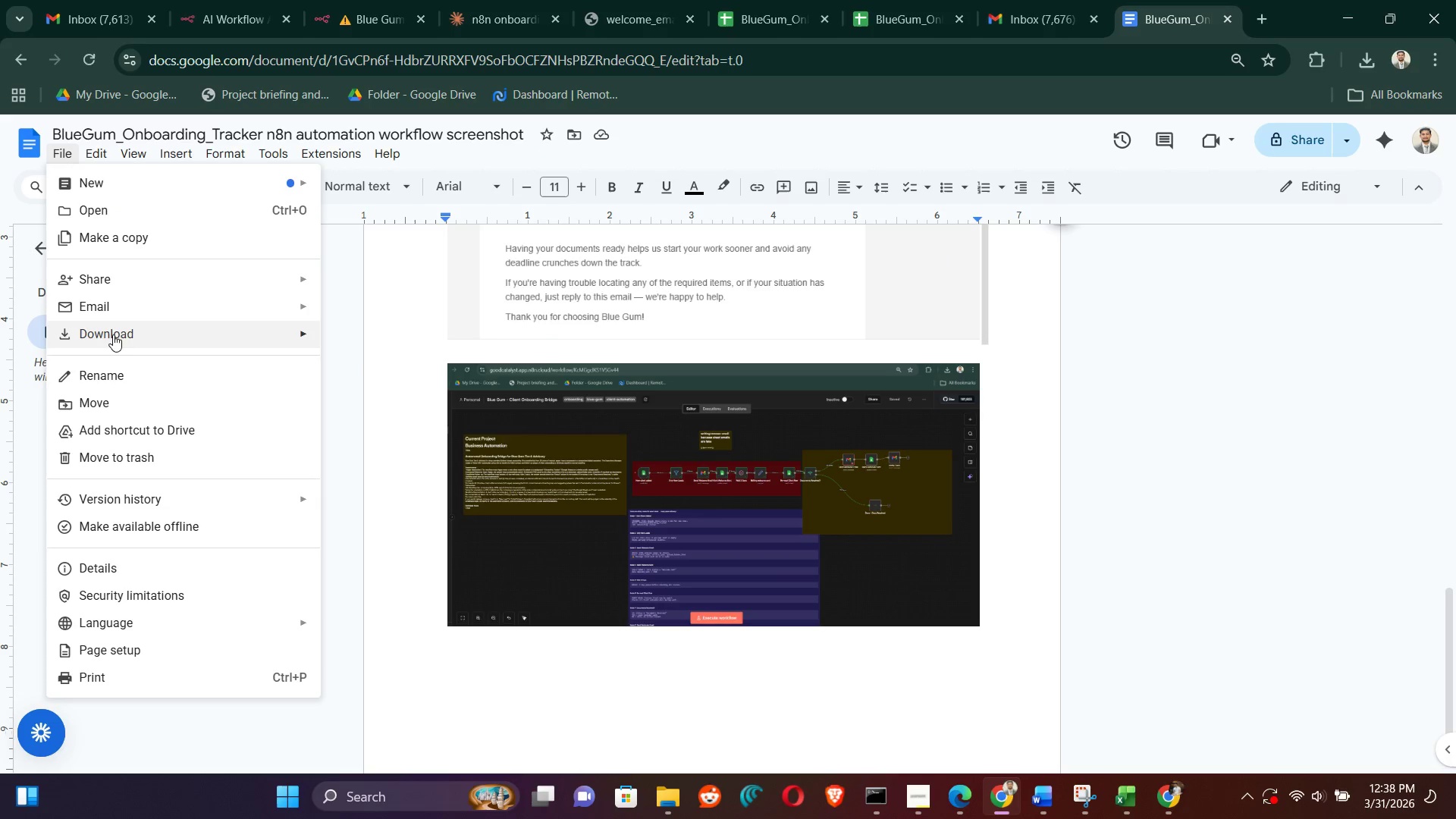 
left_click([113, 334])
 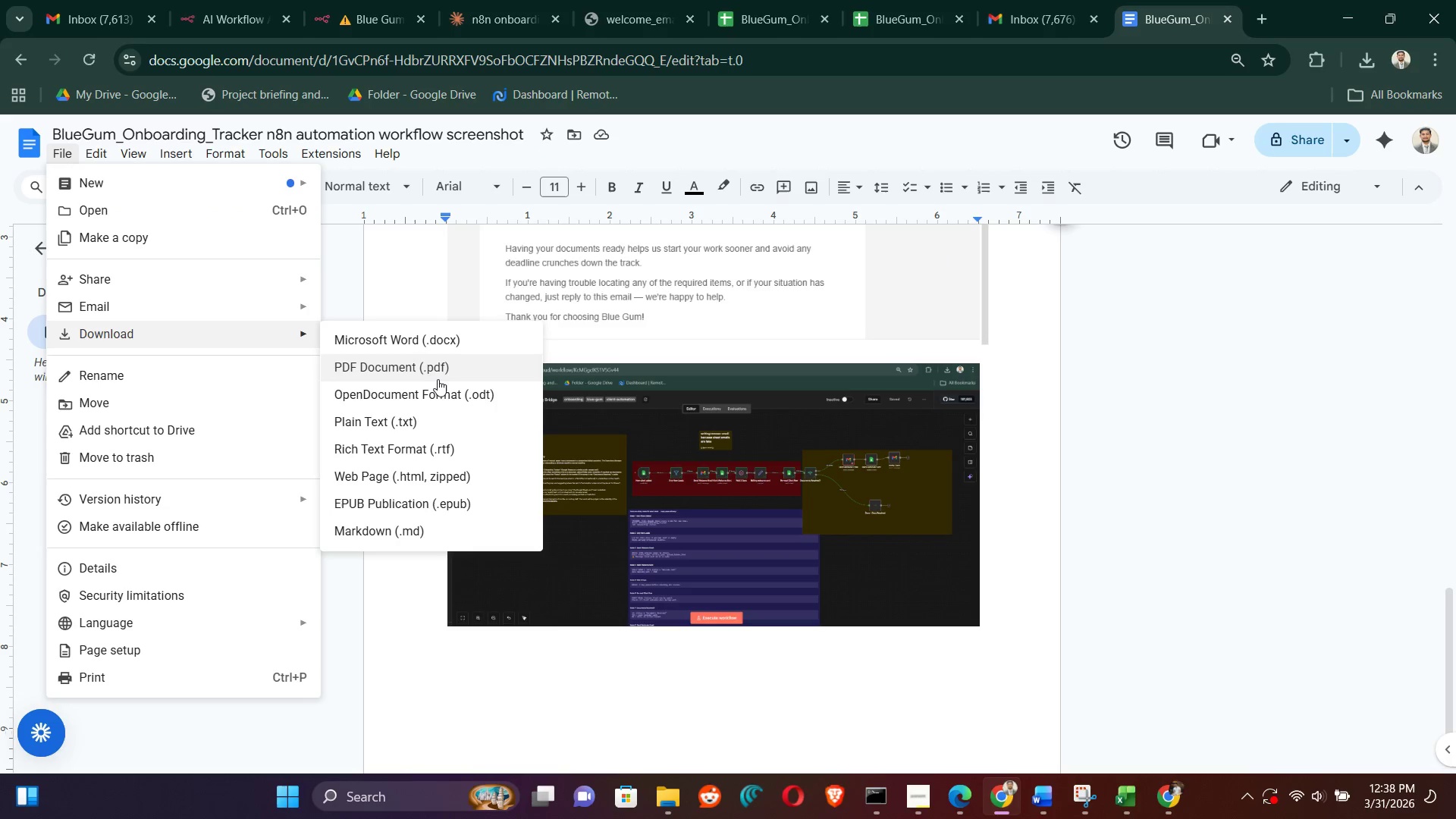 
left_click([428, 367])
 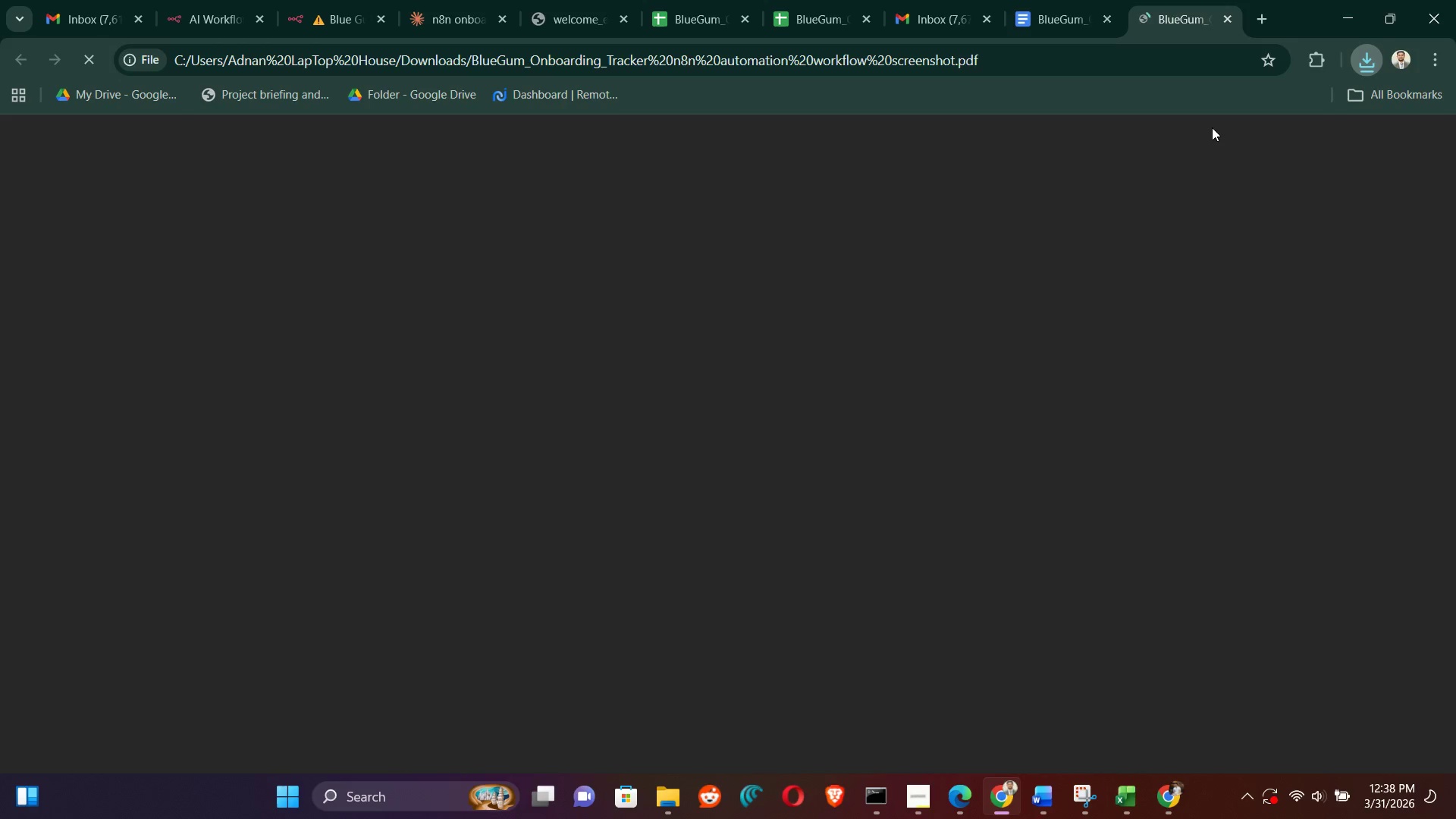 
wait(7.45)
 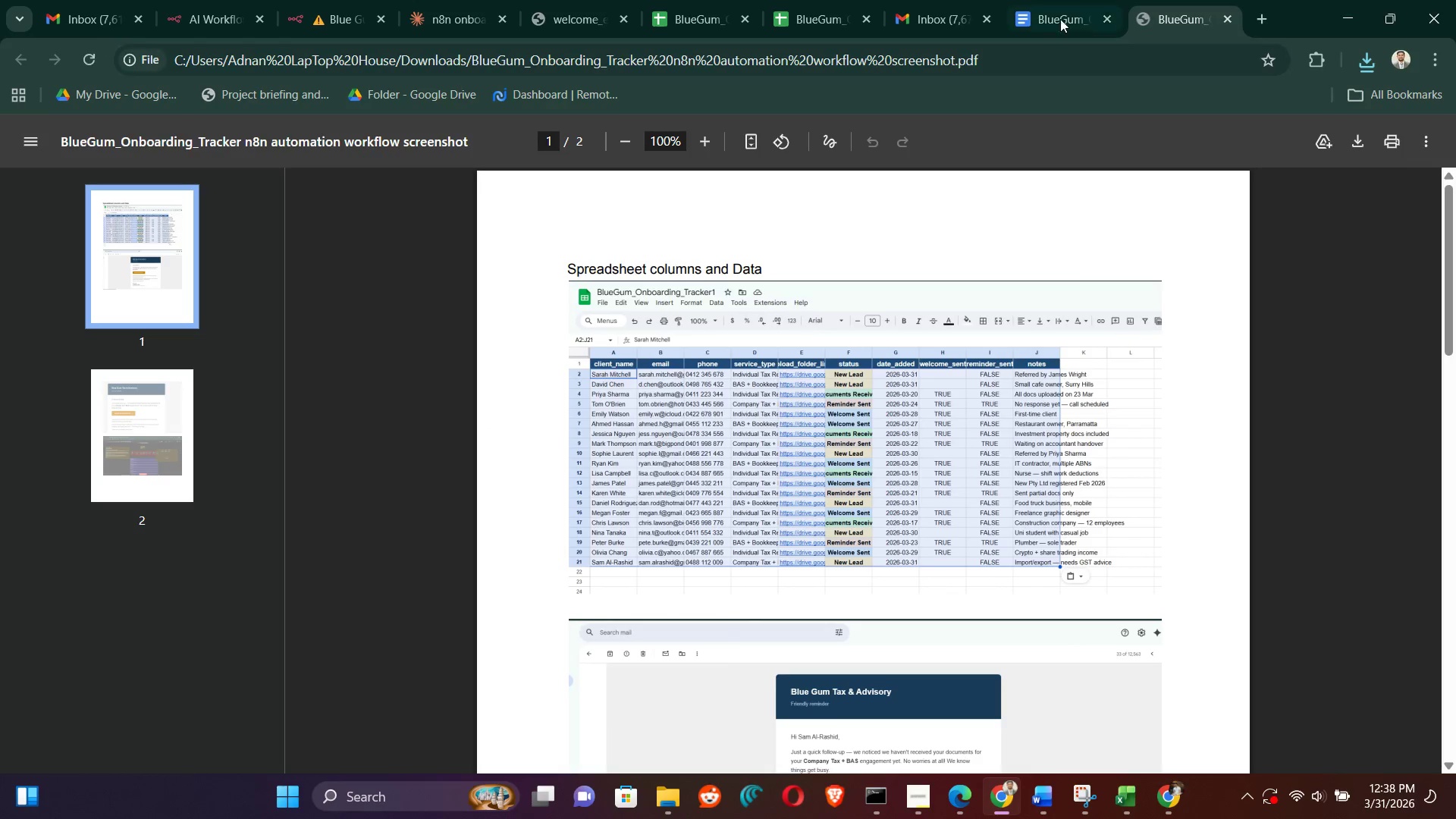 
left_click([1065, 0])
 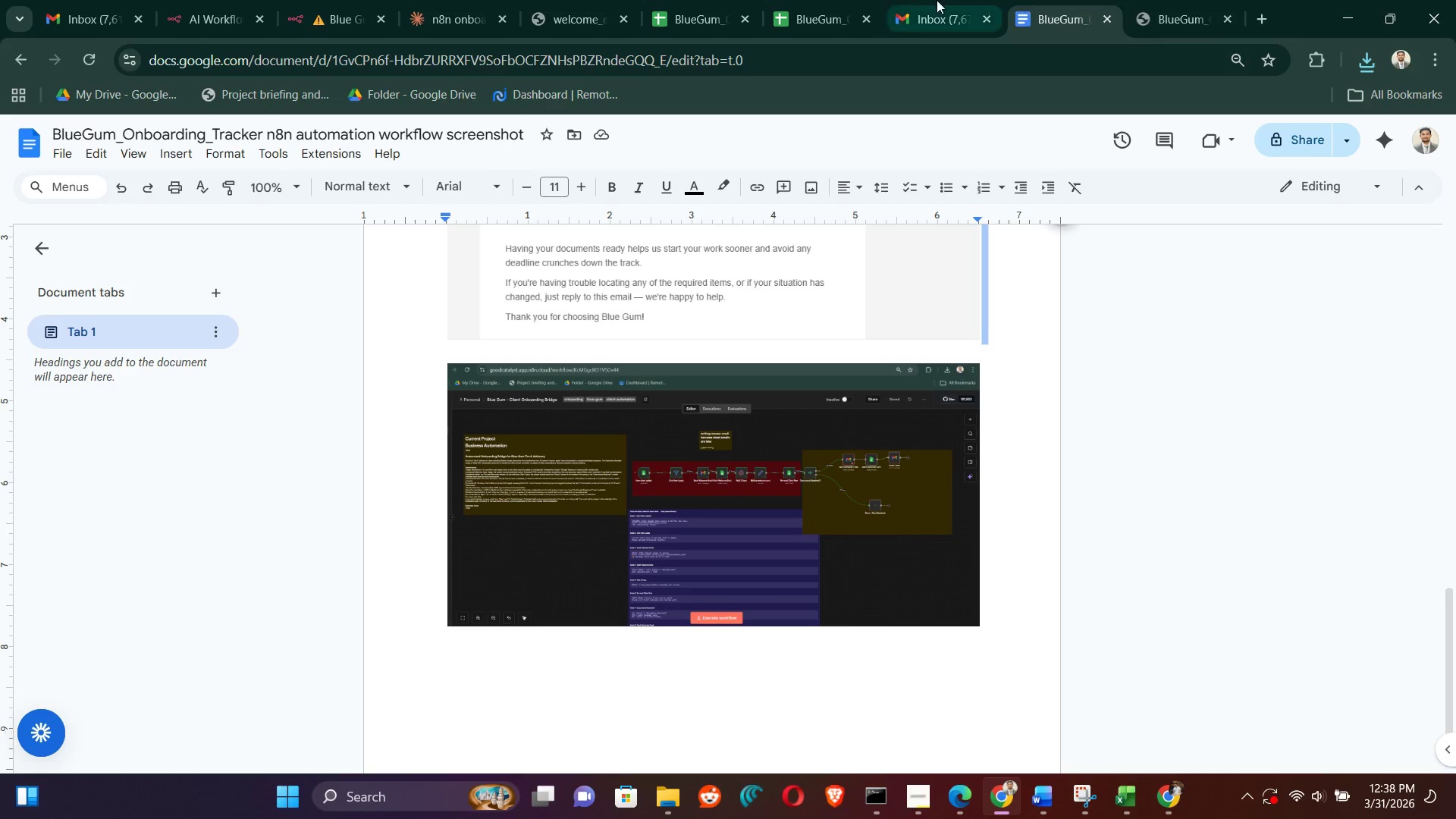 
scroll: coordinate [813, 331], scroll_direction: down, amount: 6.0
 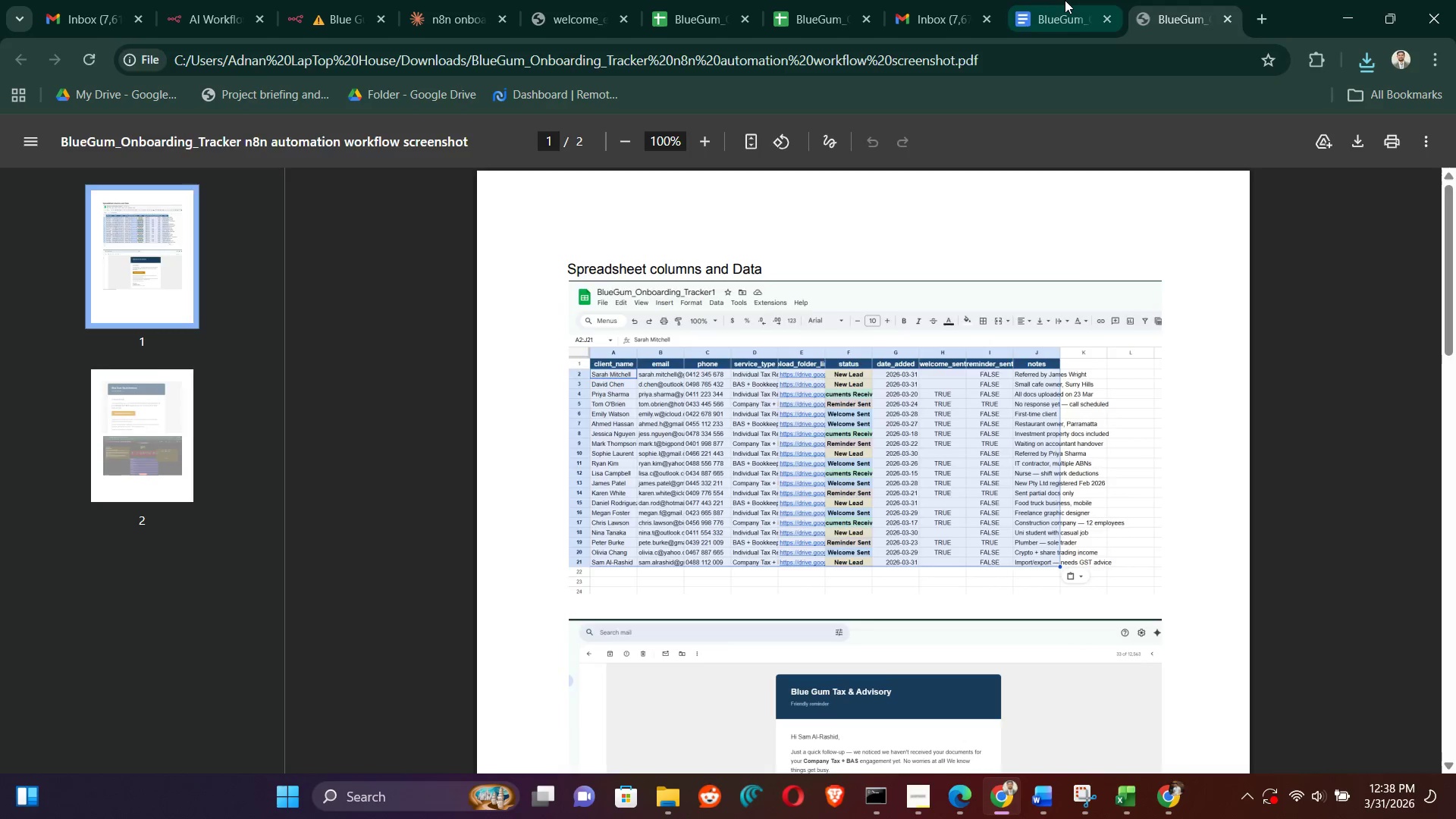 
left_click([932, 0])
 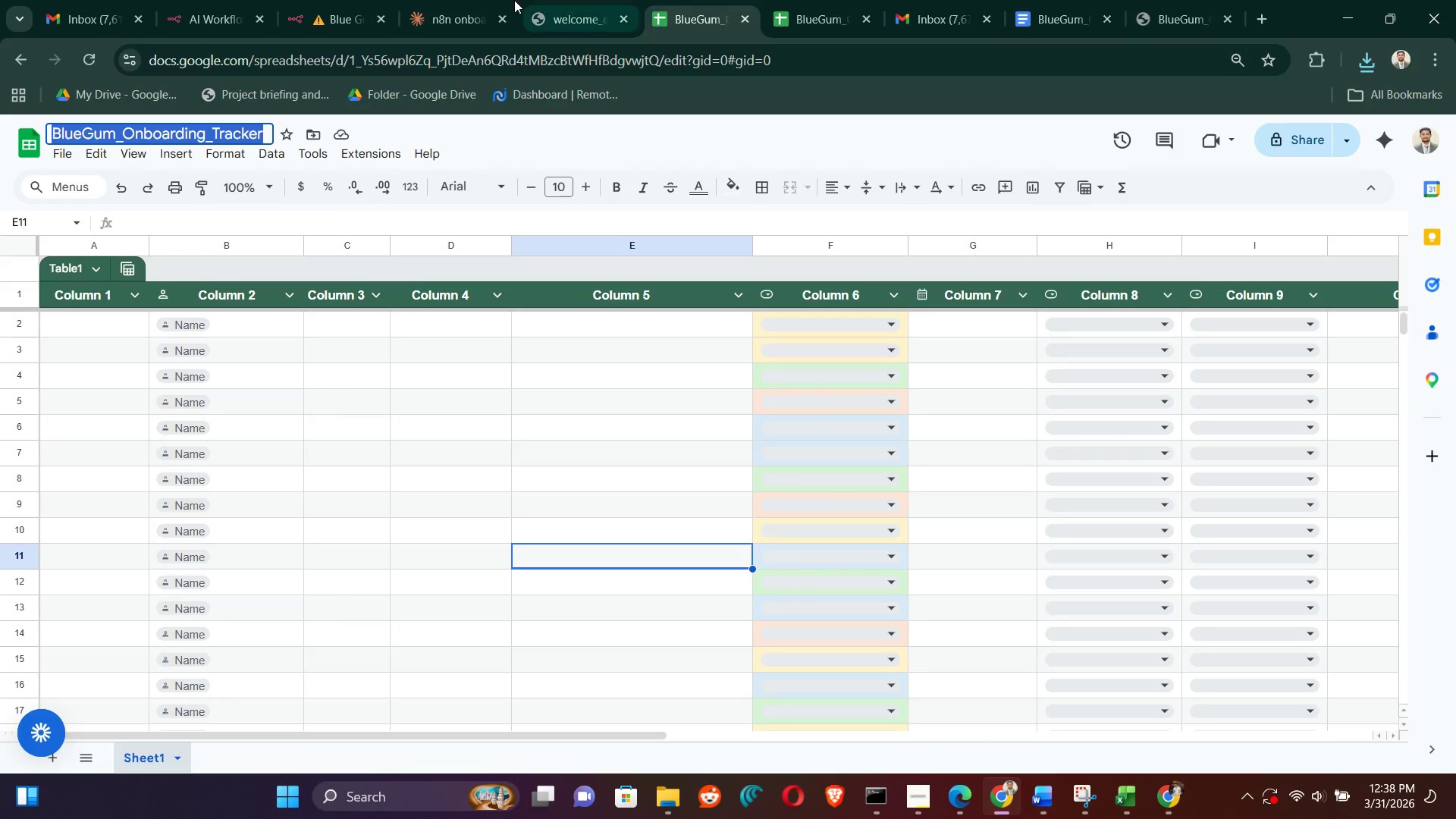 
left_click([593, 0])
 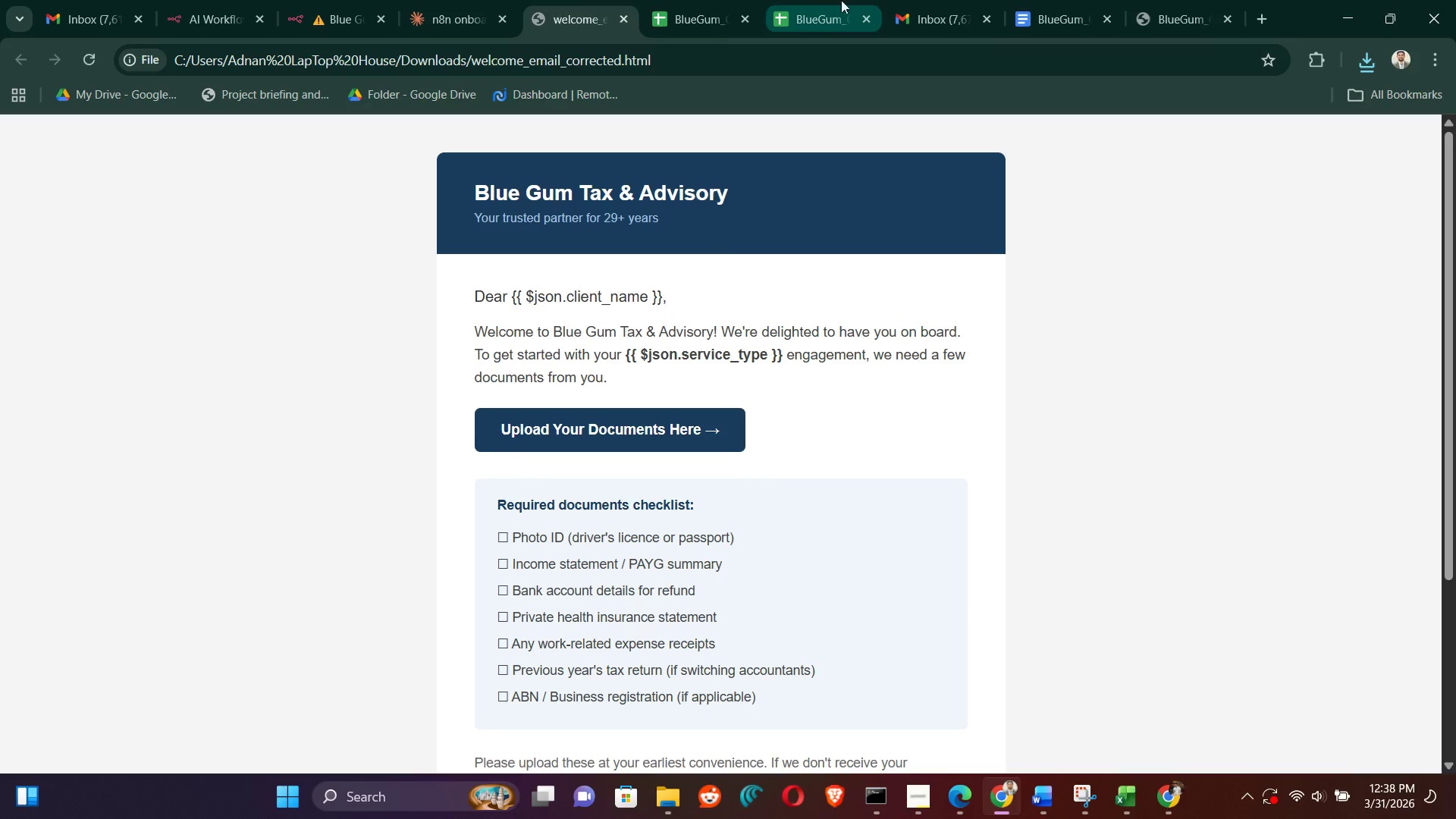 
left_click([824, 0])
 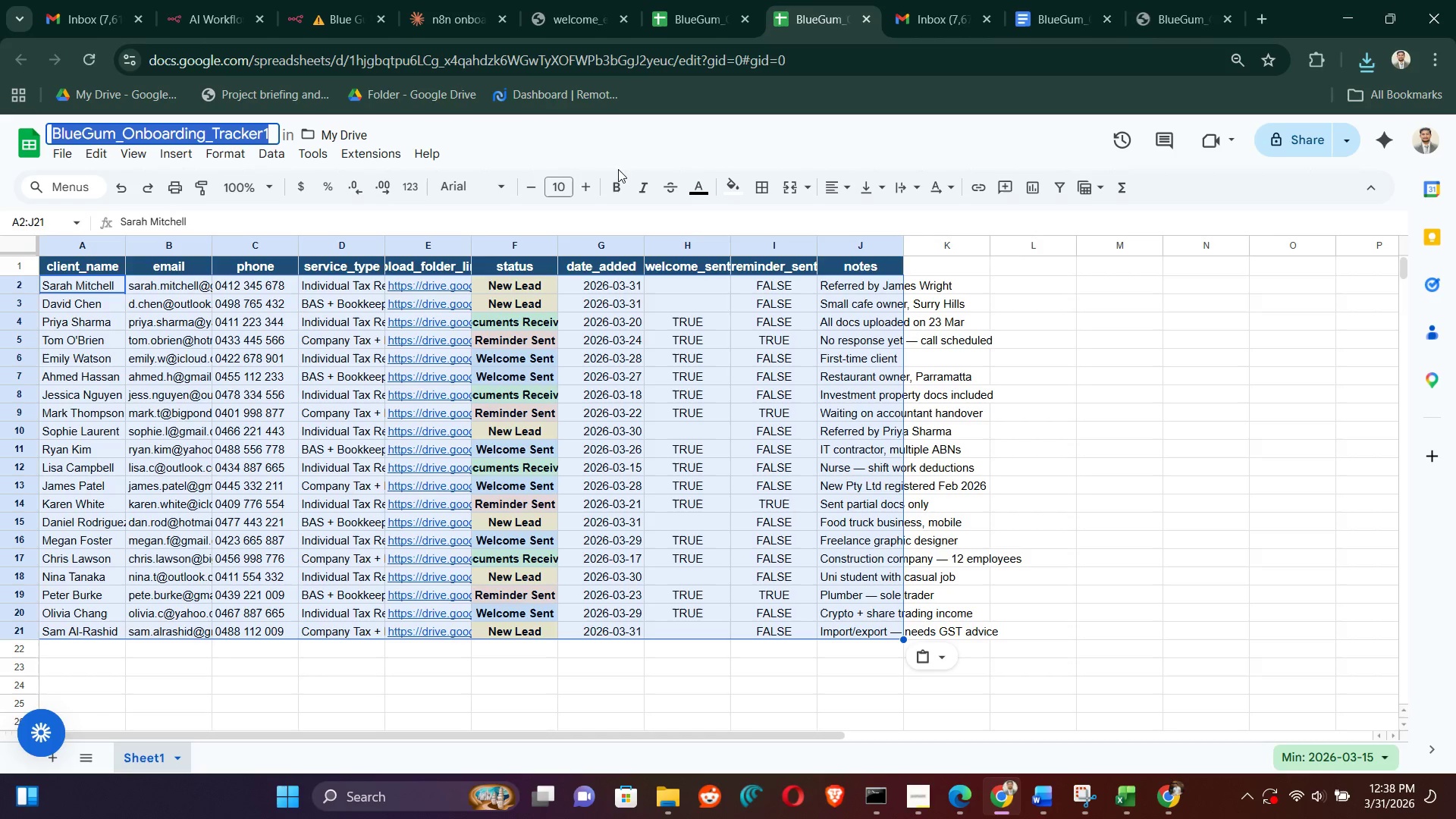 
left_click_drag(start_coordinate=[626, 122], to_coordinate=[622, 121])
 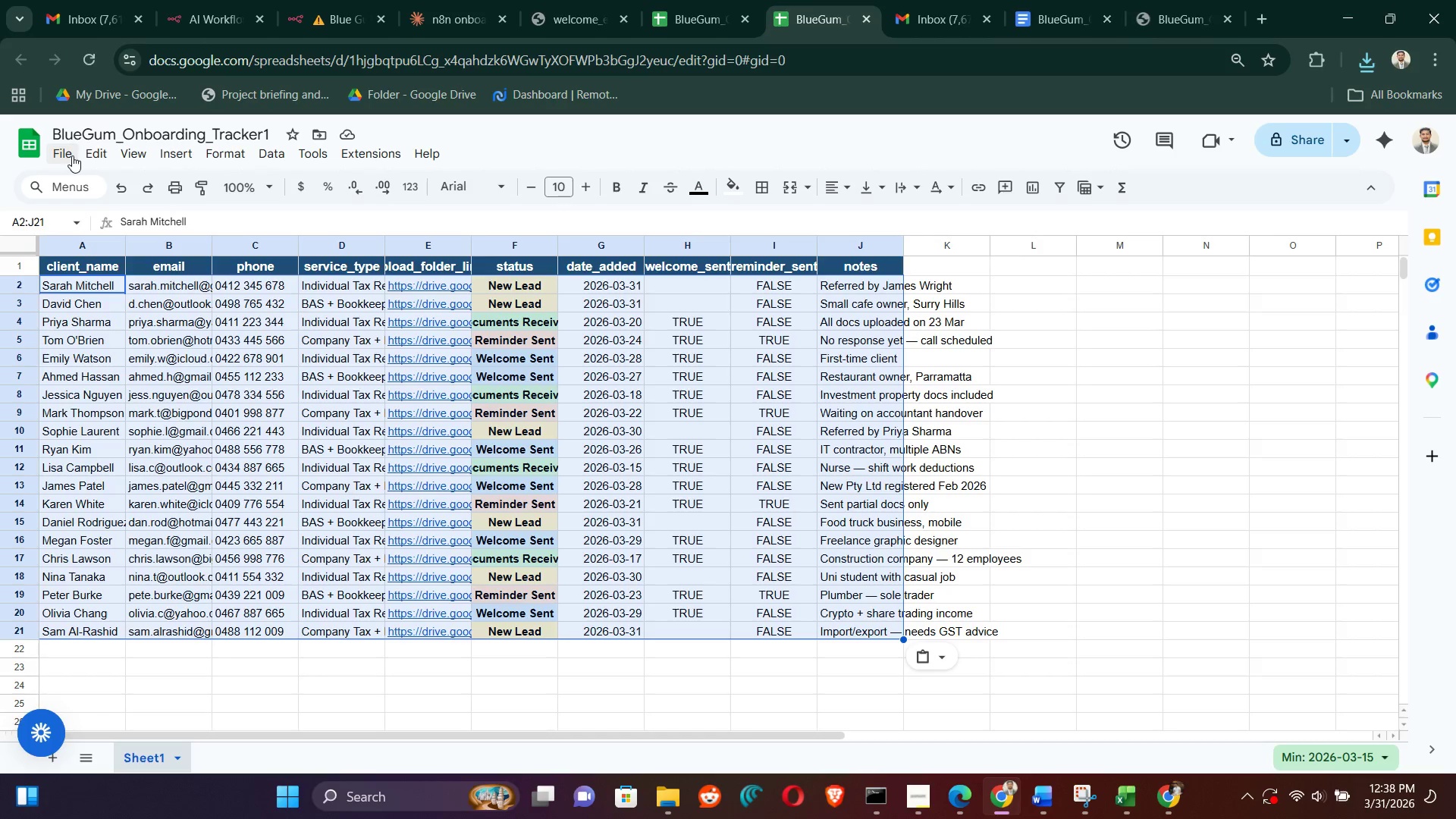 
left_click([70, 154])
 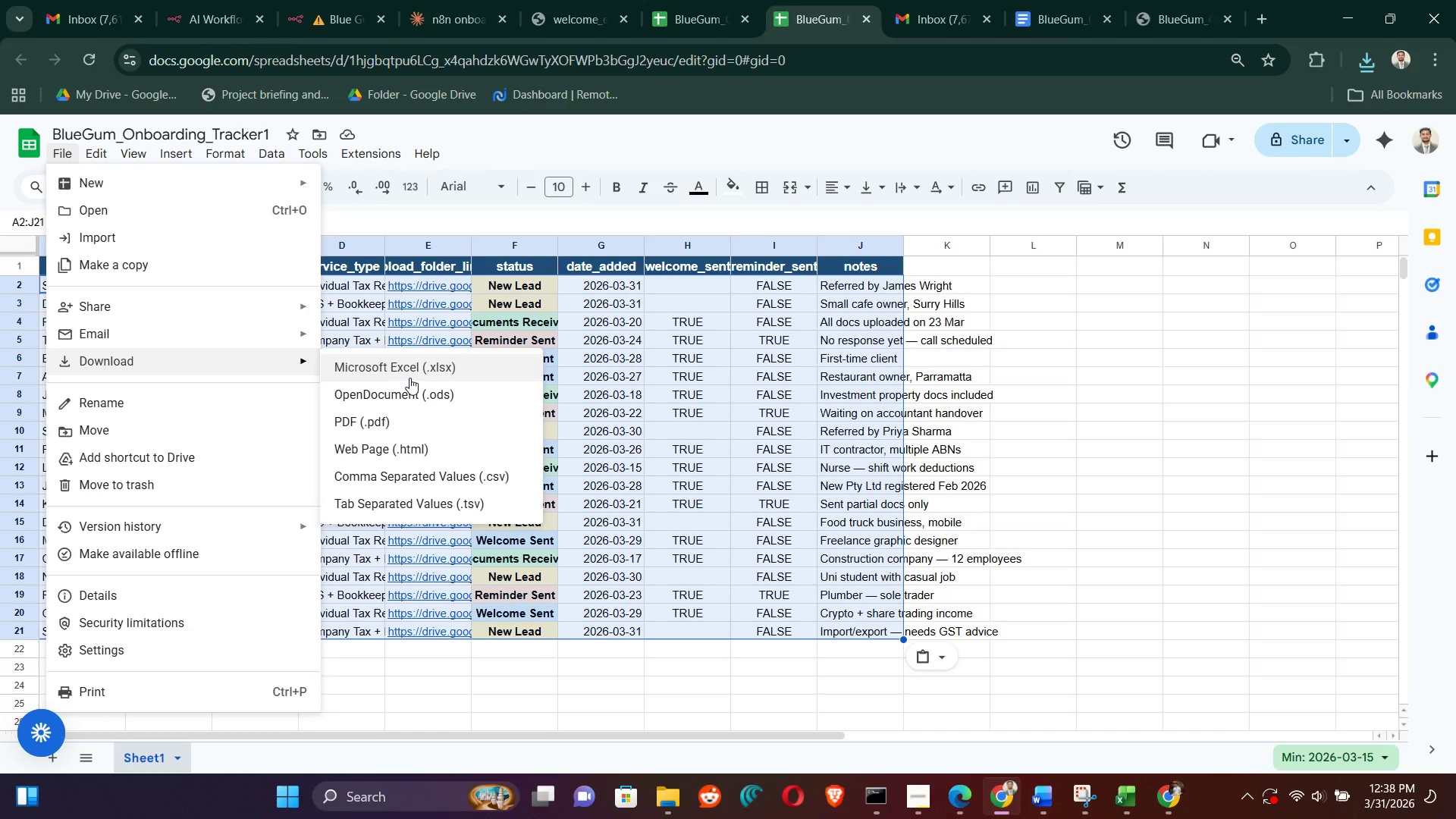 
left_click([417, 372])
 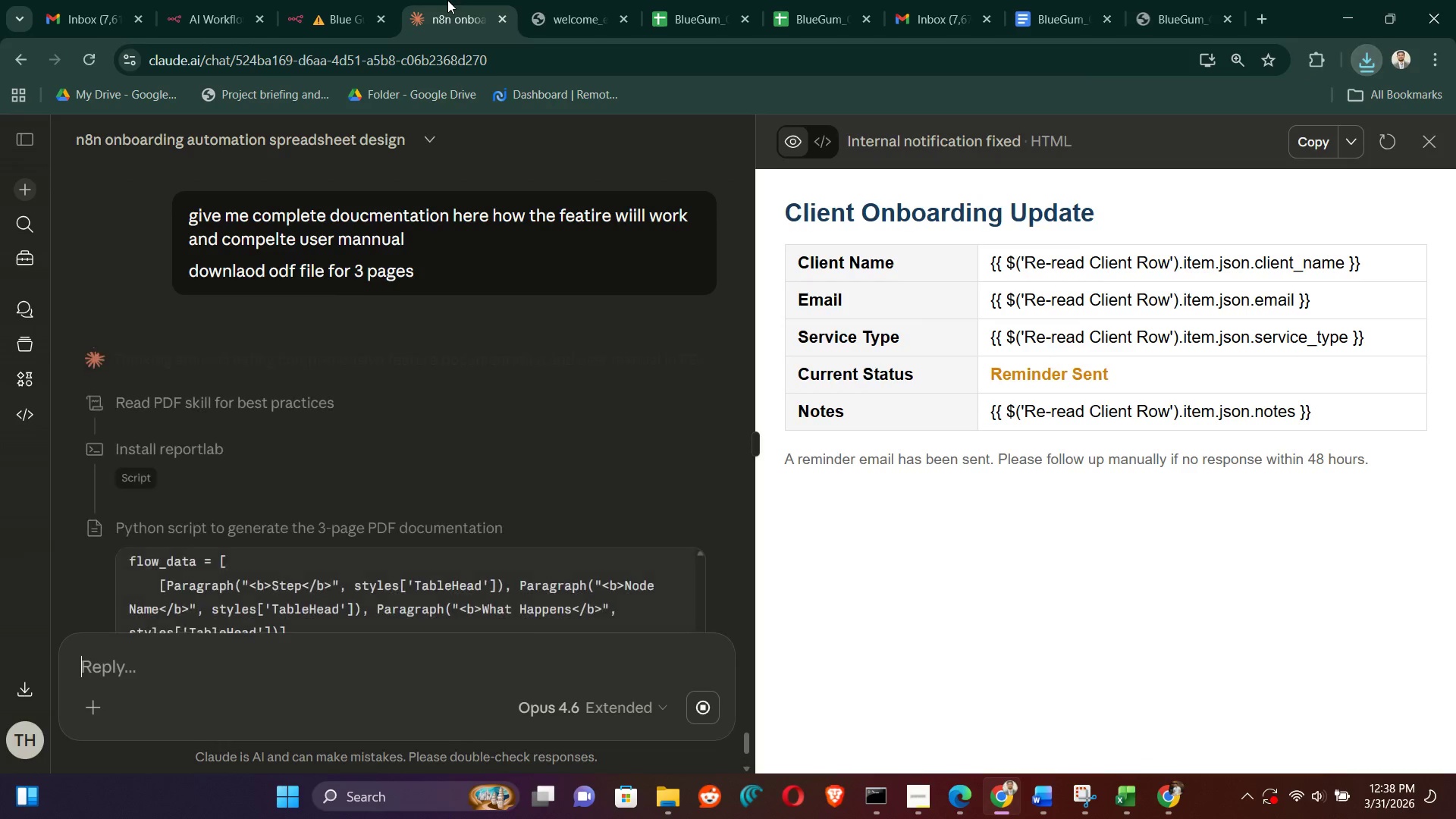 
scroll: coordinate [557, 535], scroll_direction: down, amount: 12.0
 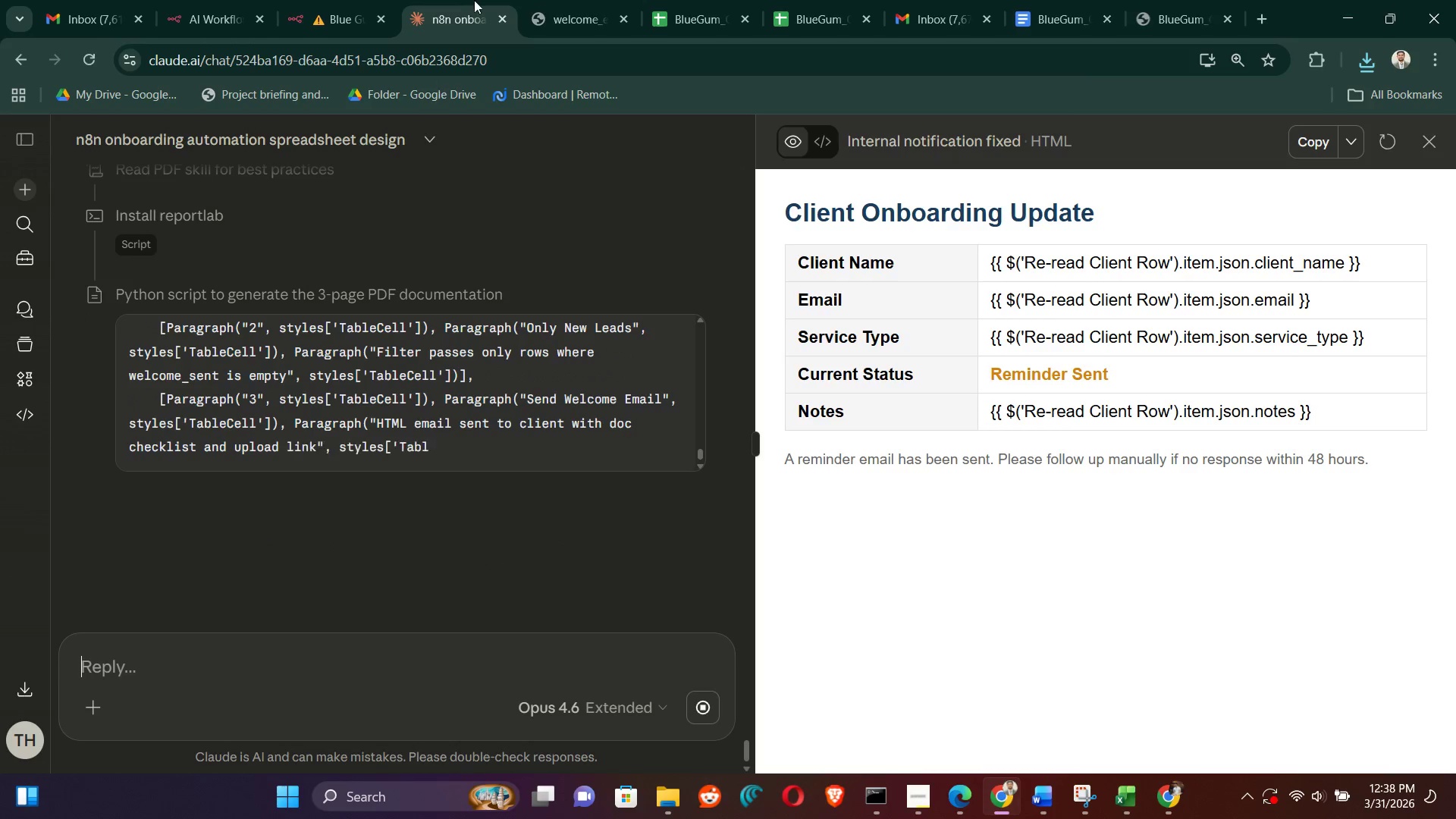 
left_click([336, 0])
 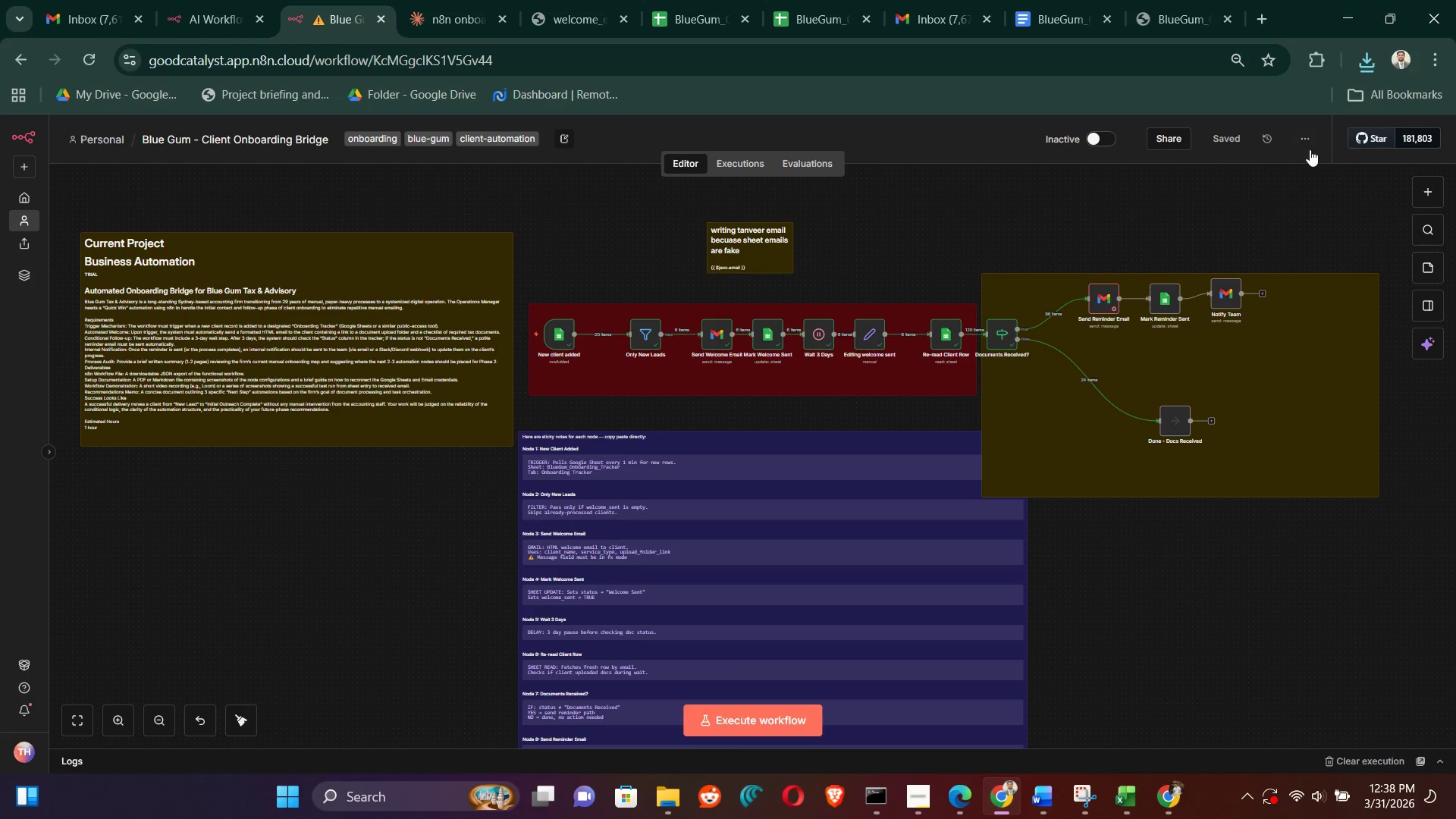 
left_click([1308, 148])
 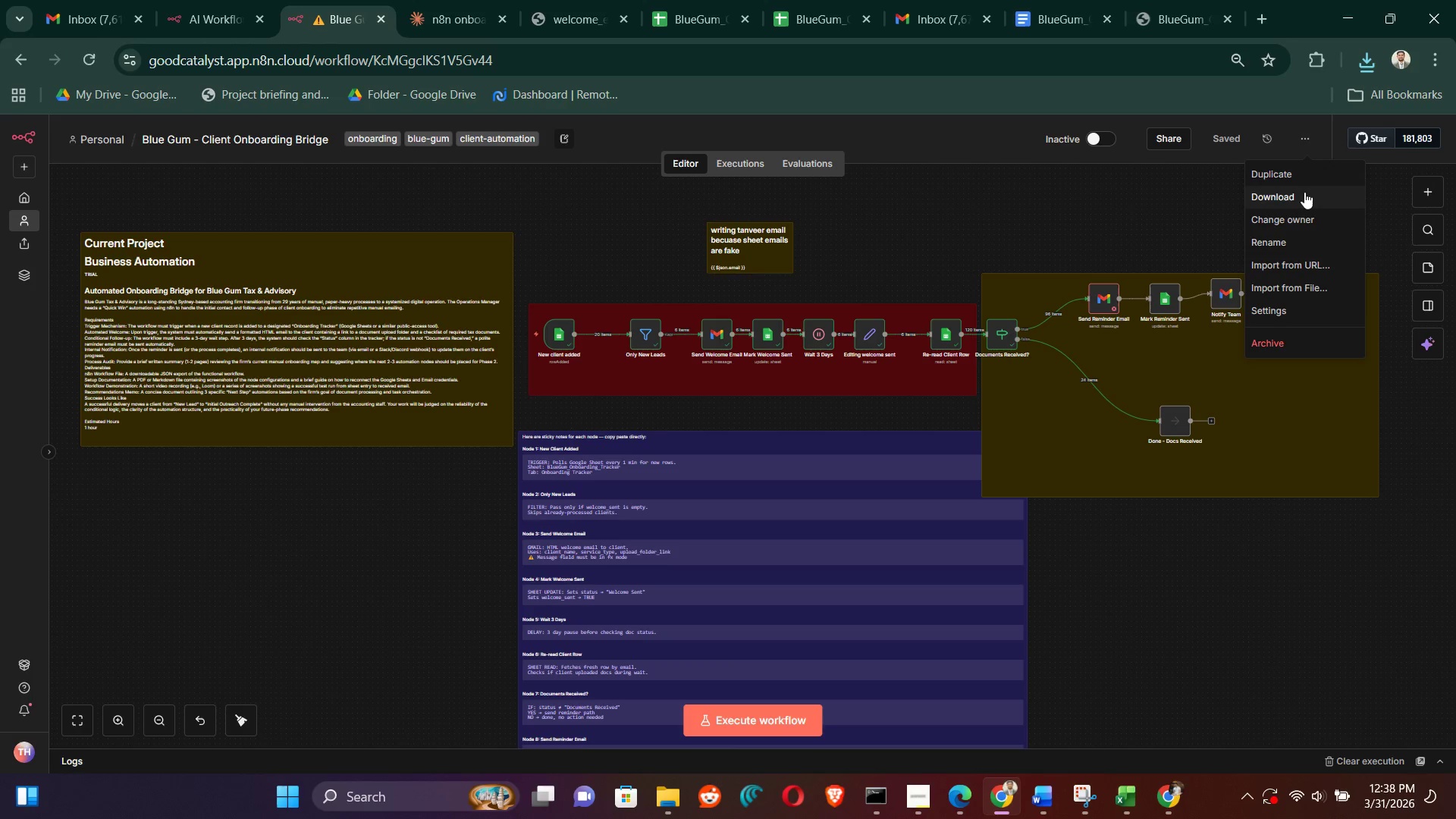 
left_click([1282, 193])
 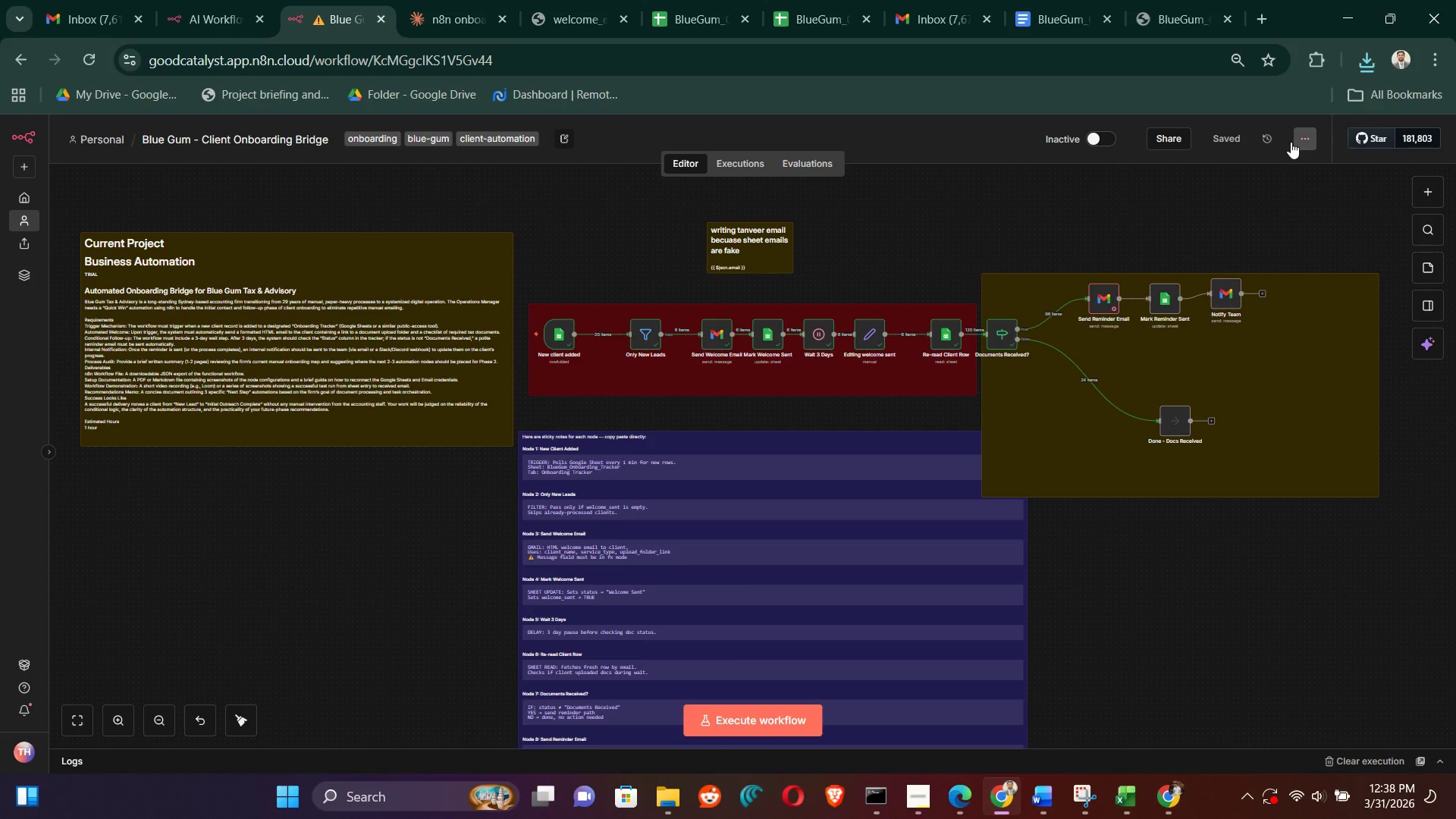 
double_click([1018, 0])
 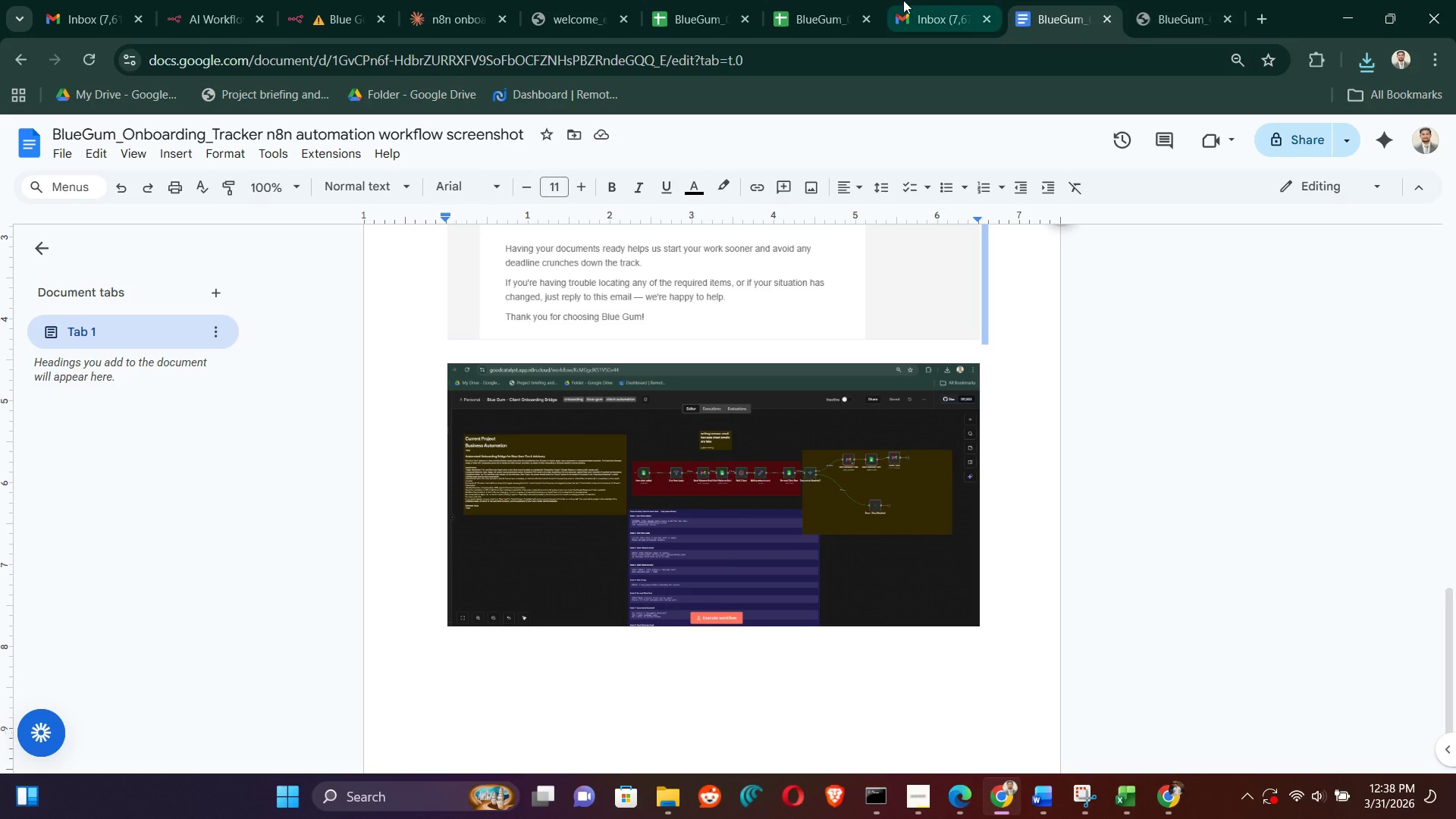 
triple_click([903, 0])
 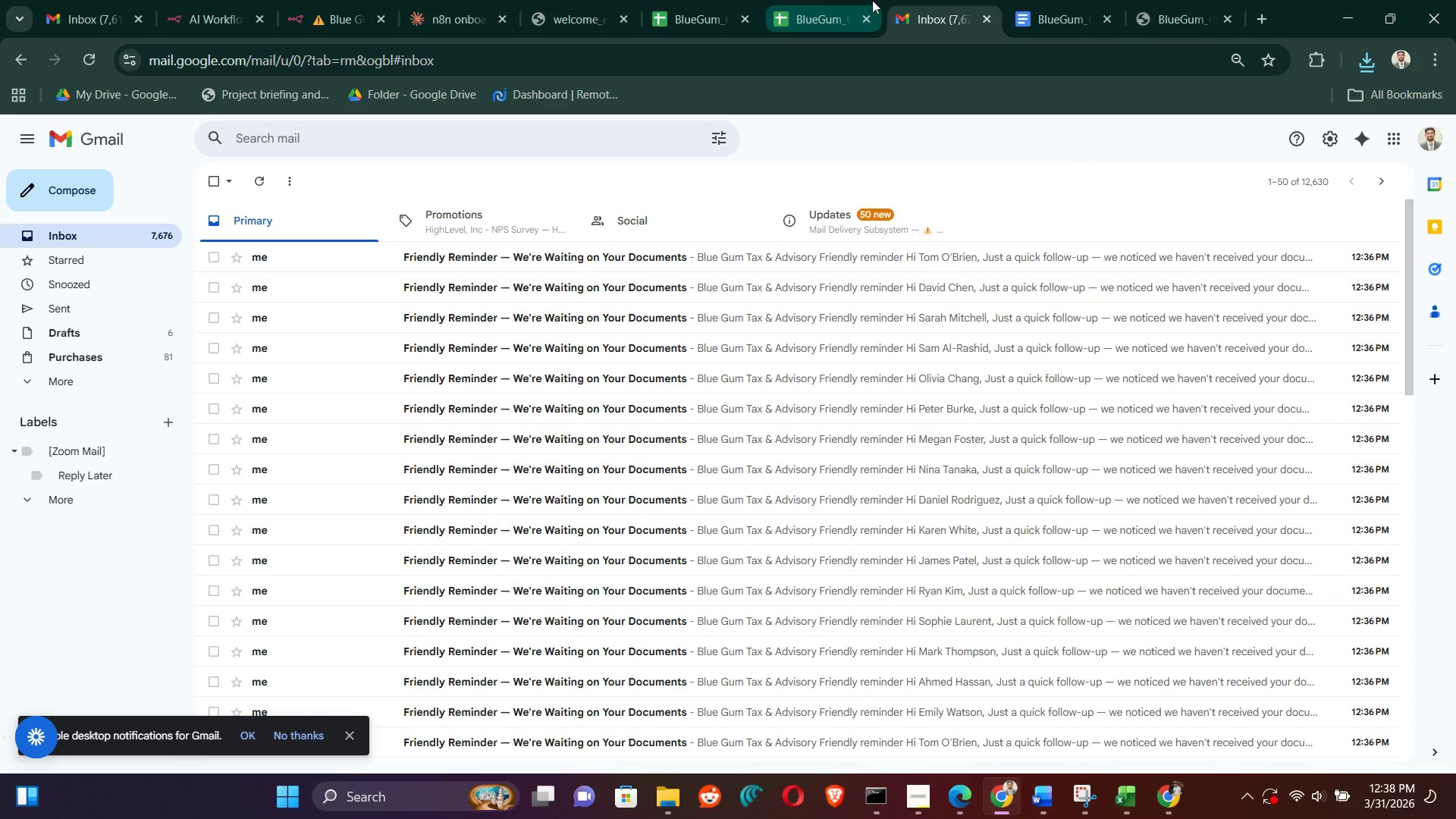 
left_click([873, 0])
 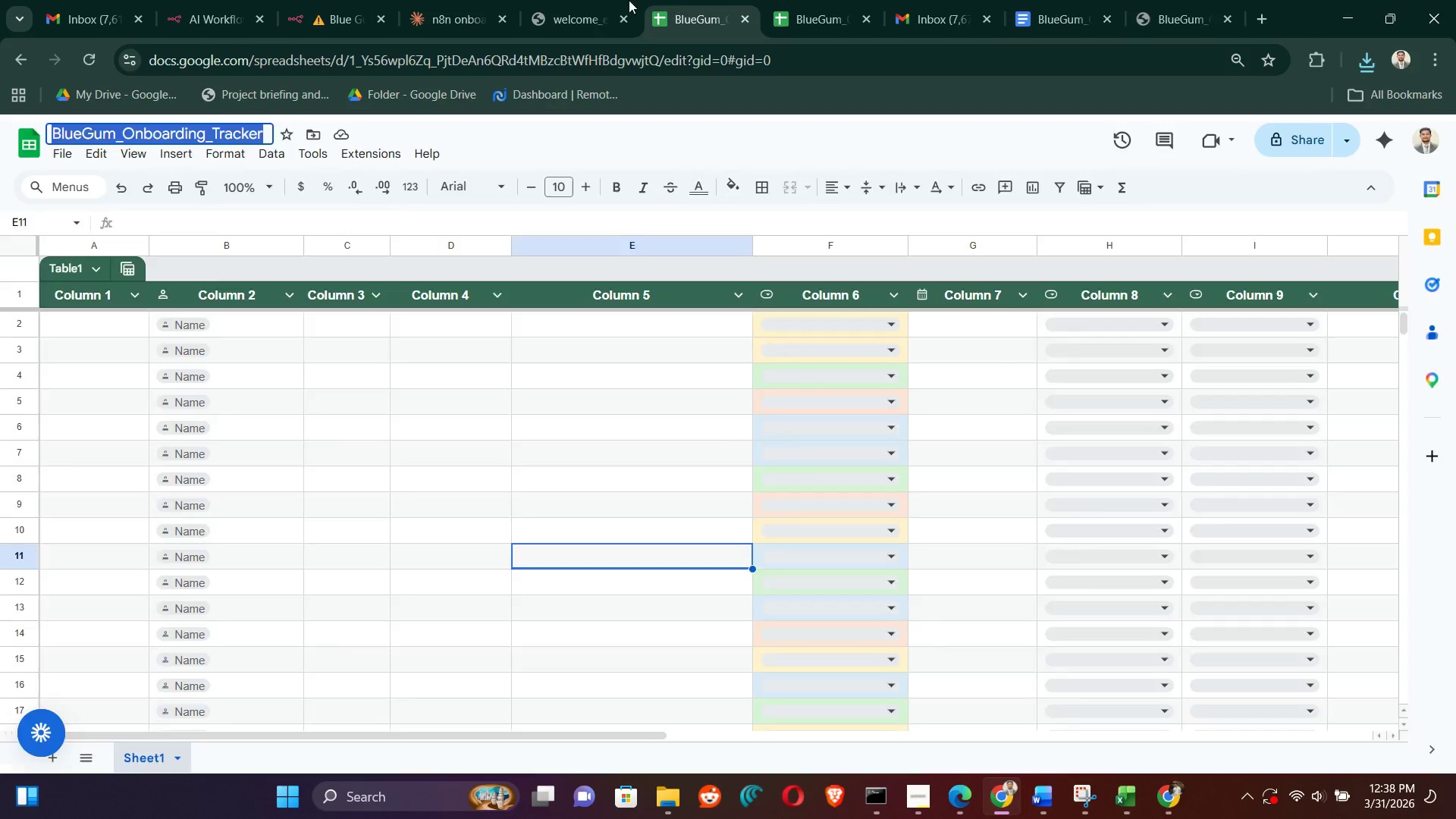 
double_click([595, 0])
 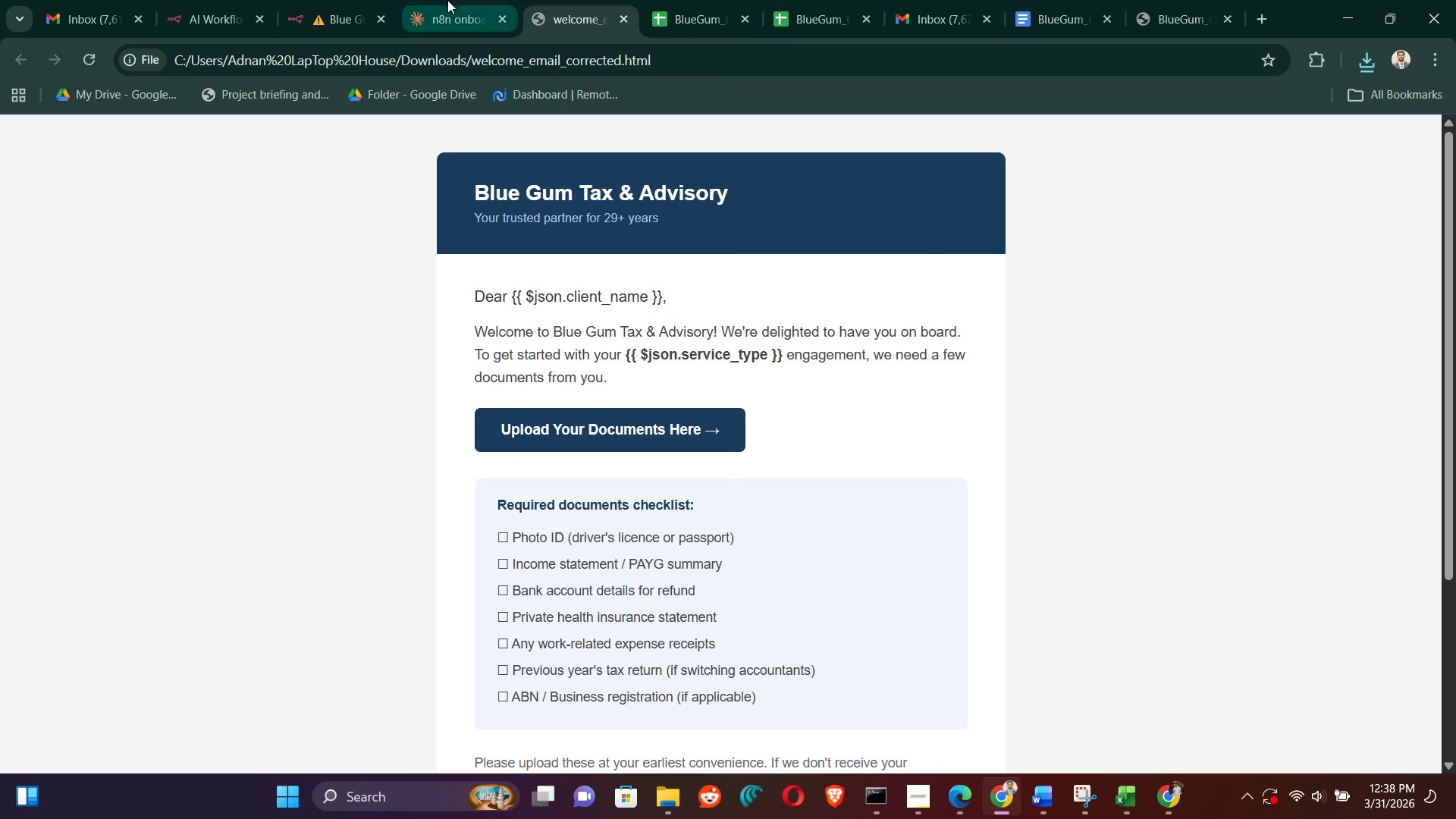 
triple_click([447, 0])
 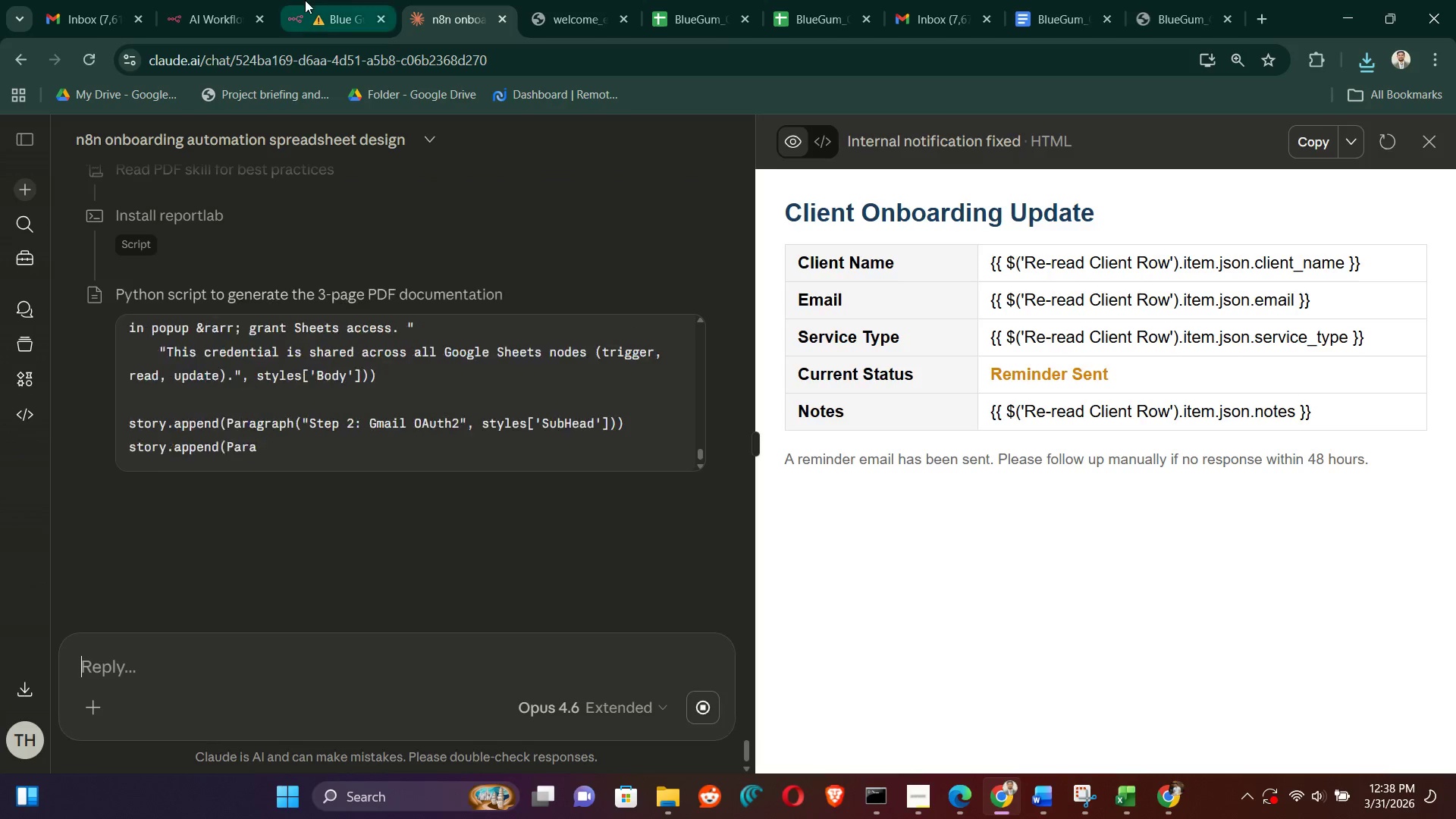 
triple_click([305, 0])
 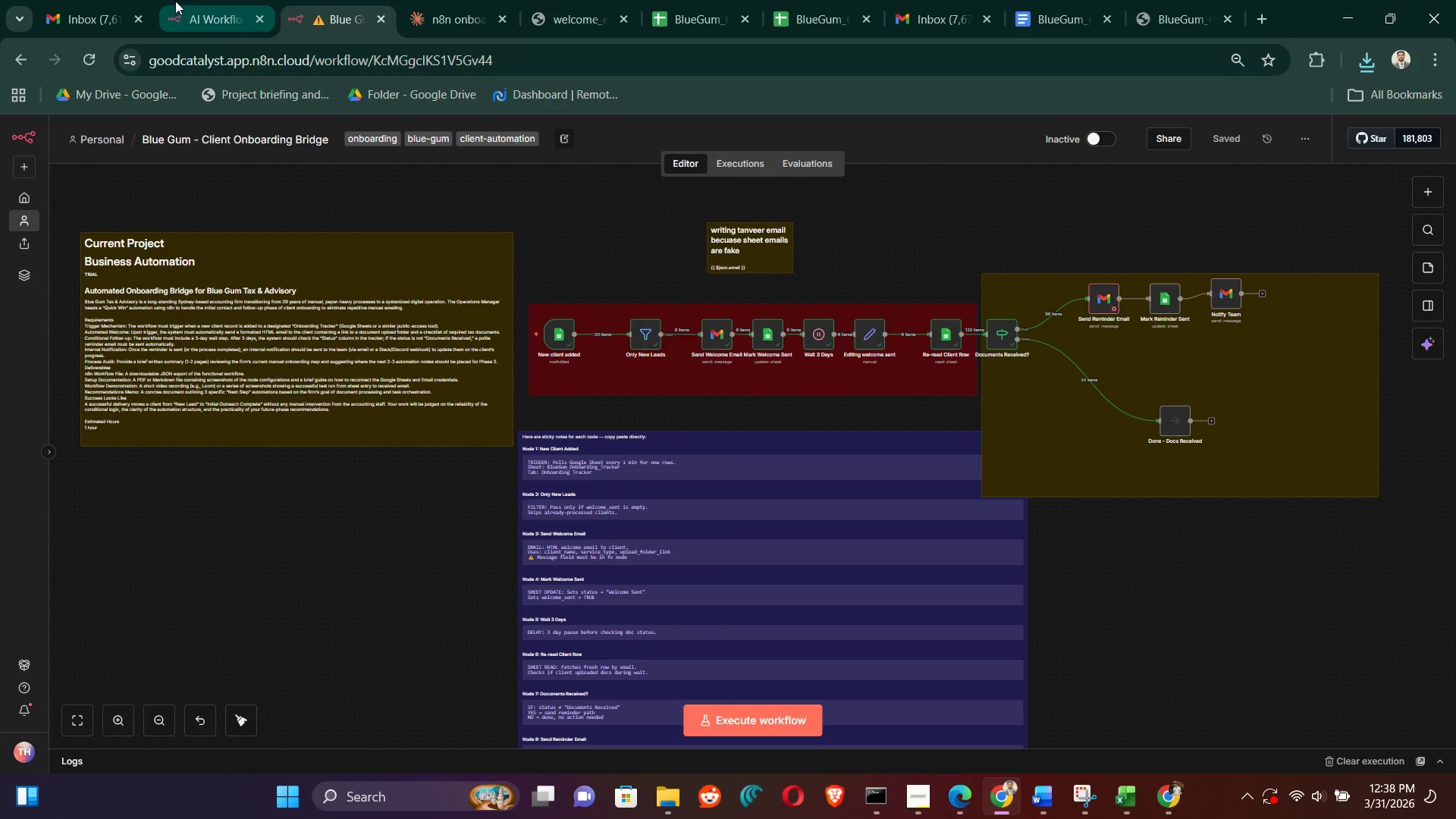 
left_click_drag(start_coordinate=[184, 1], to_coordinate=[174, 0])
 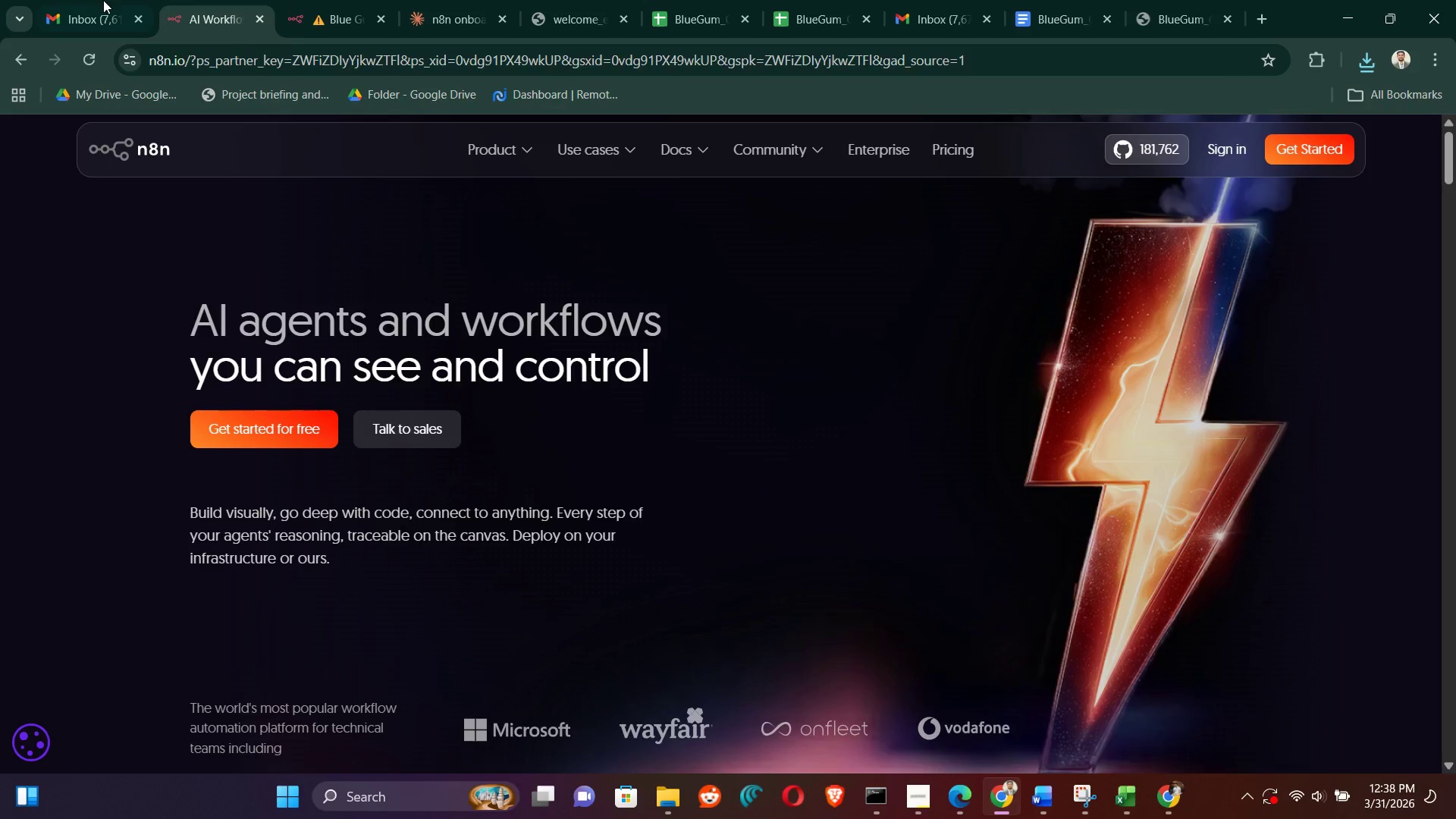 
double_click([93, 0])
 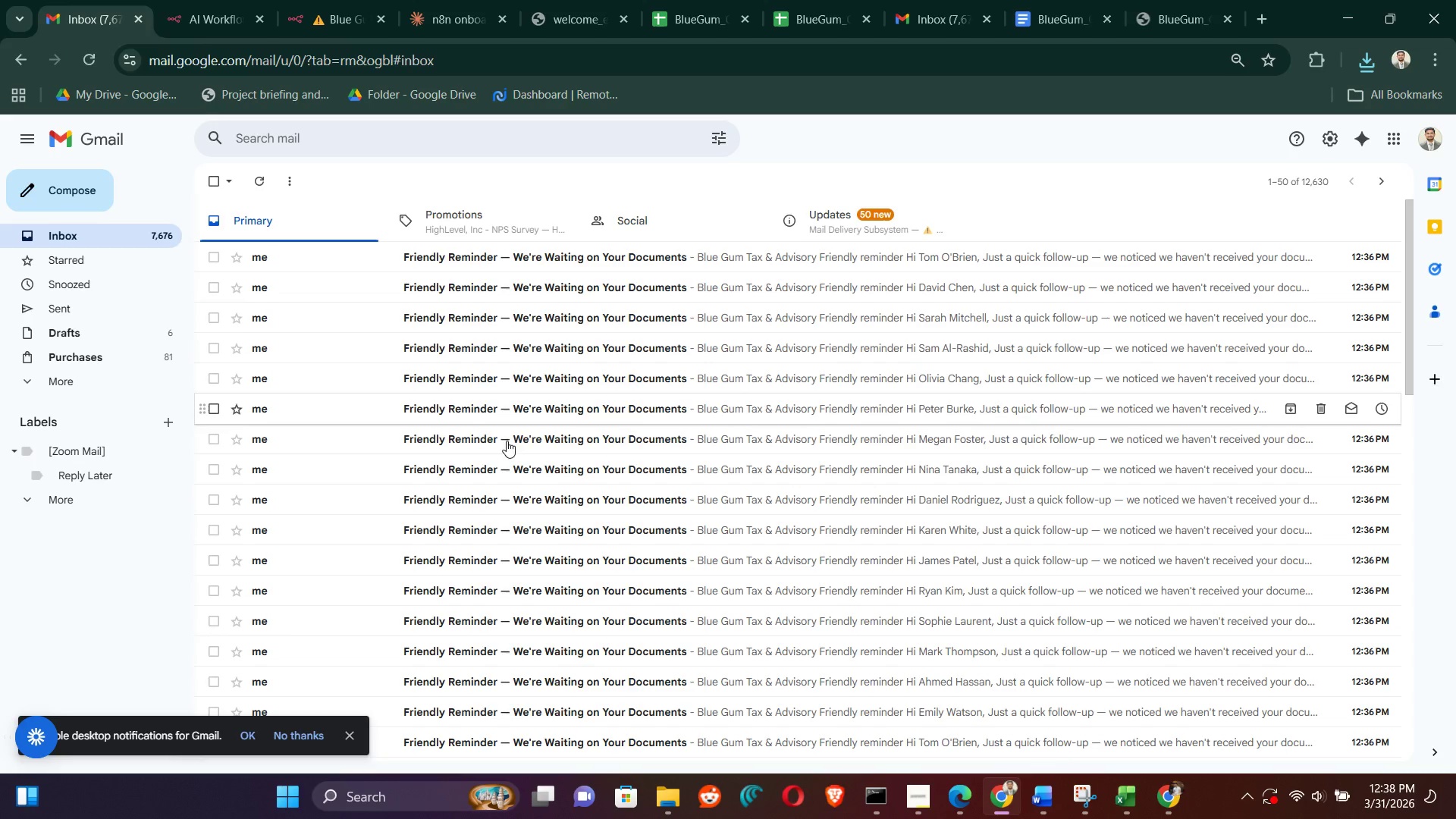 
left_click([617, 262])
 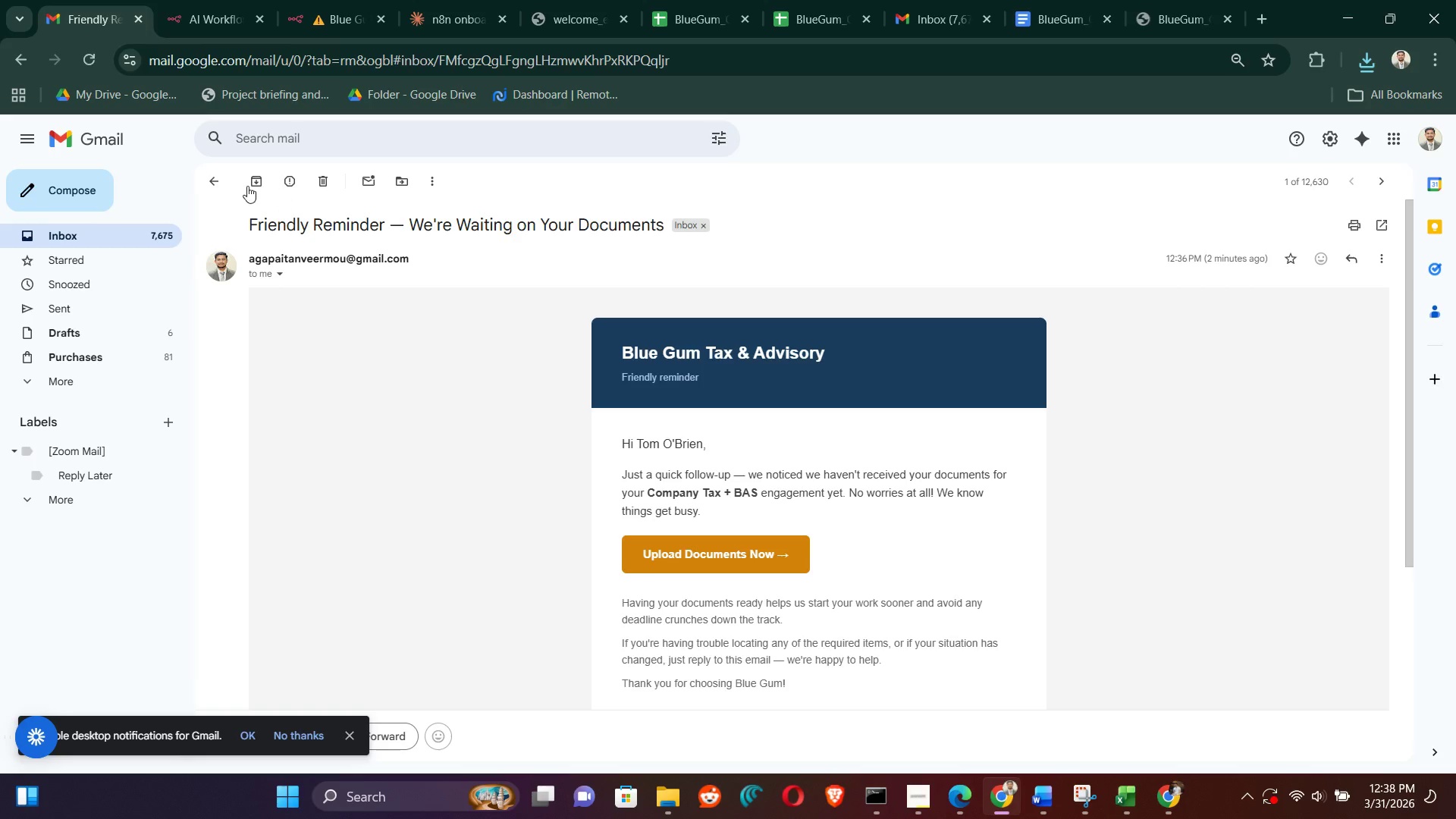 
left_click([219, 171])
 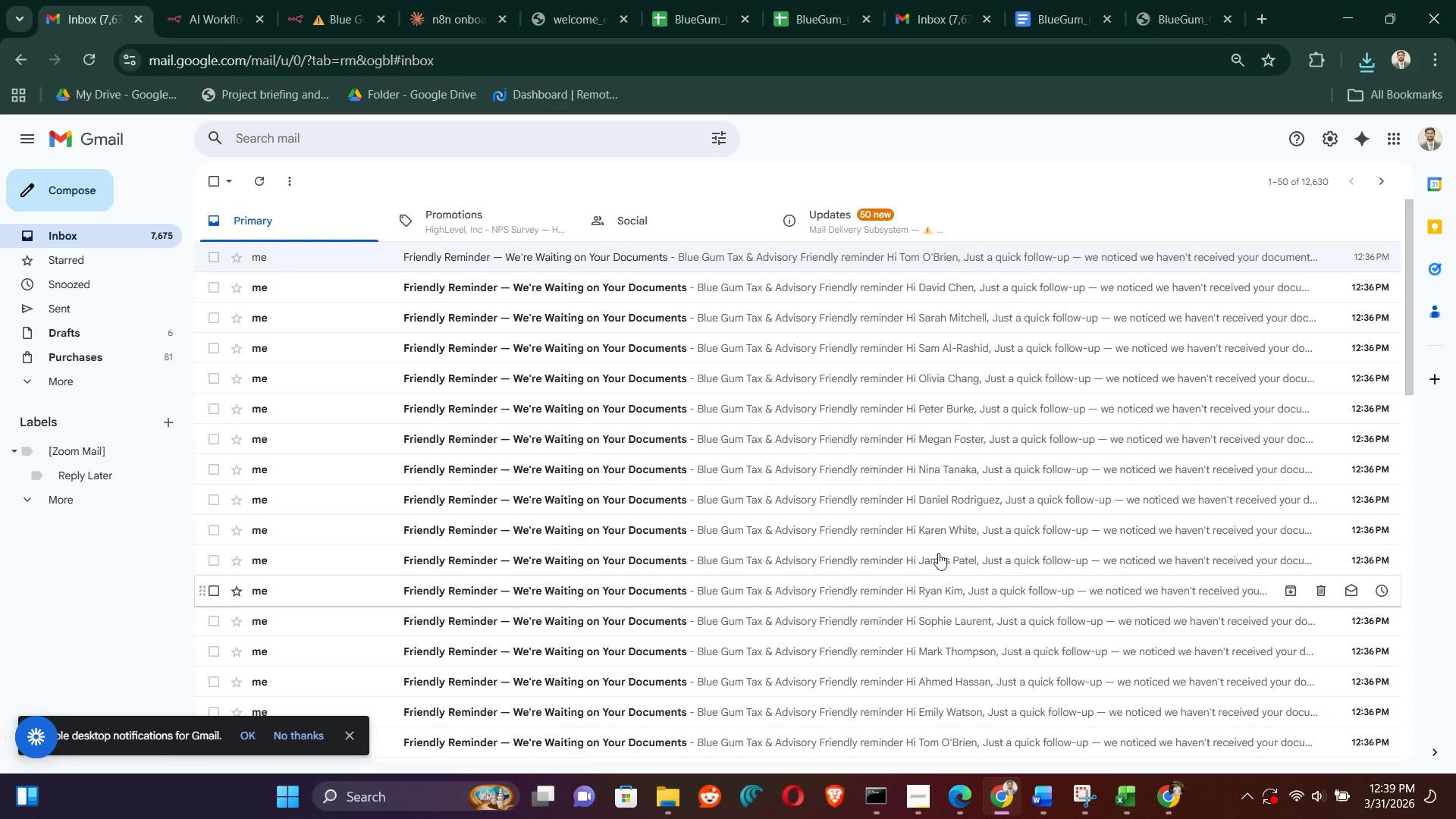 
scroll: coordinate [980, 504], scroll_direction: down, amount: 11.0
 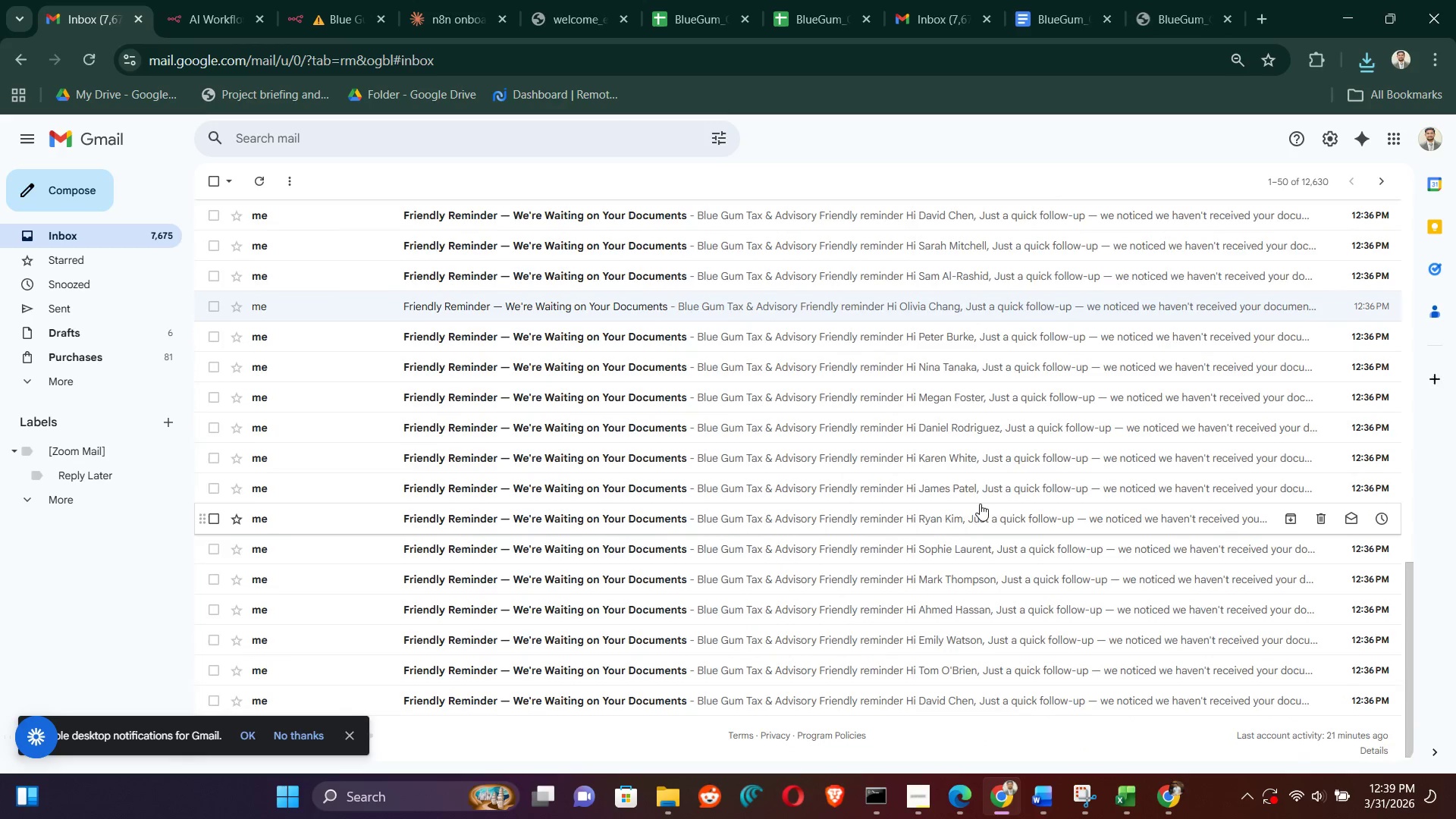 
scroll: coordinate [981, 503], scroll_direction: up, amount: 6.0